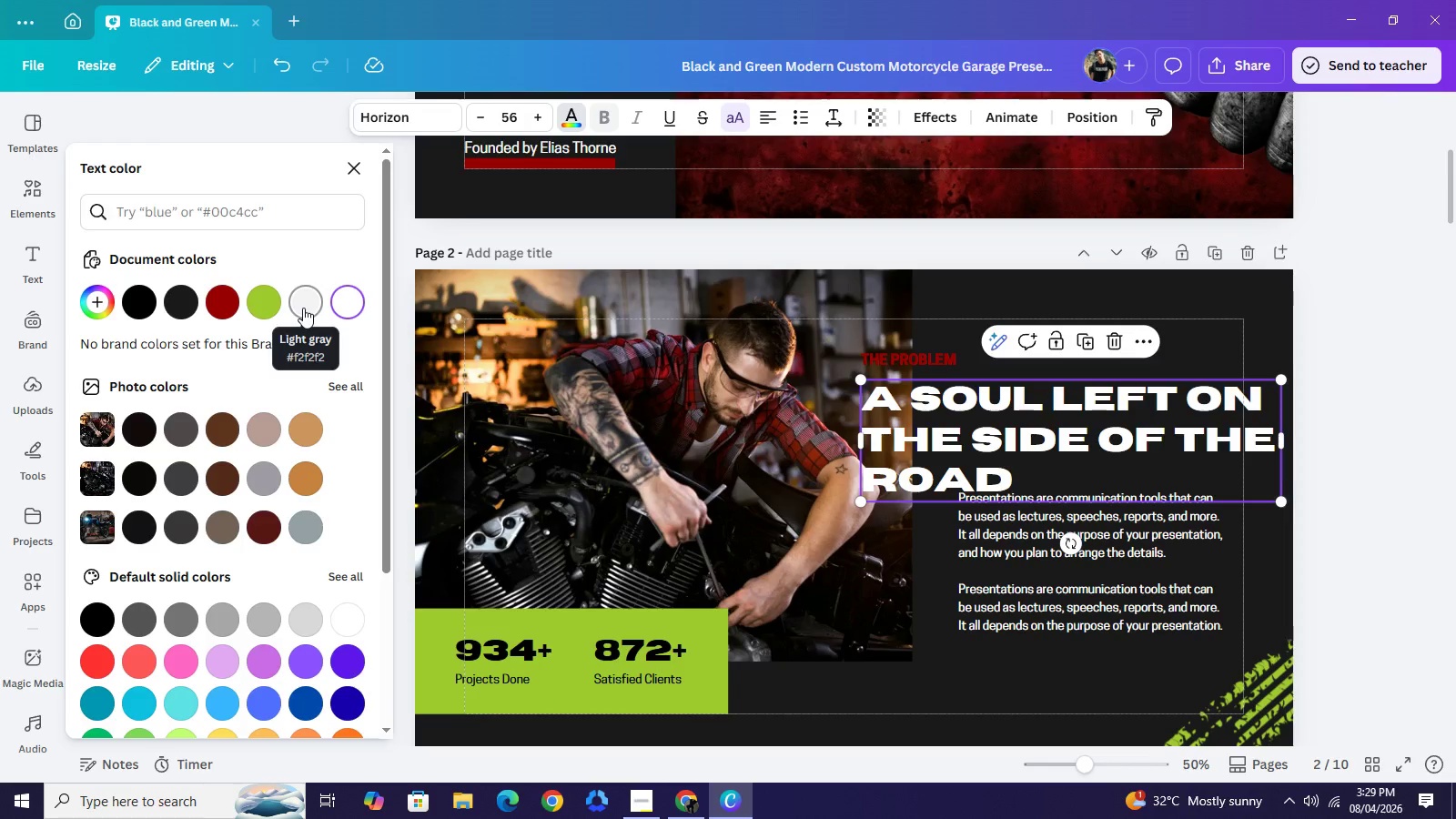 
left_click([303, 308])
 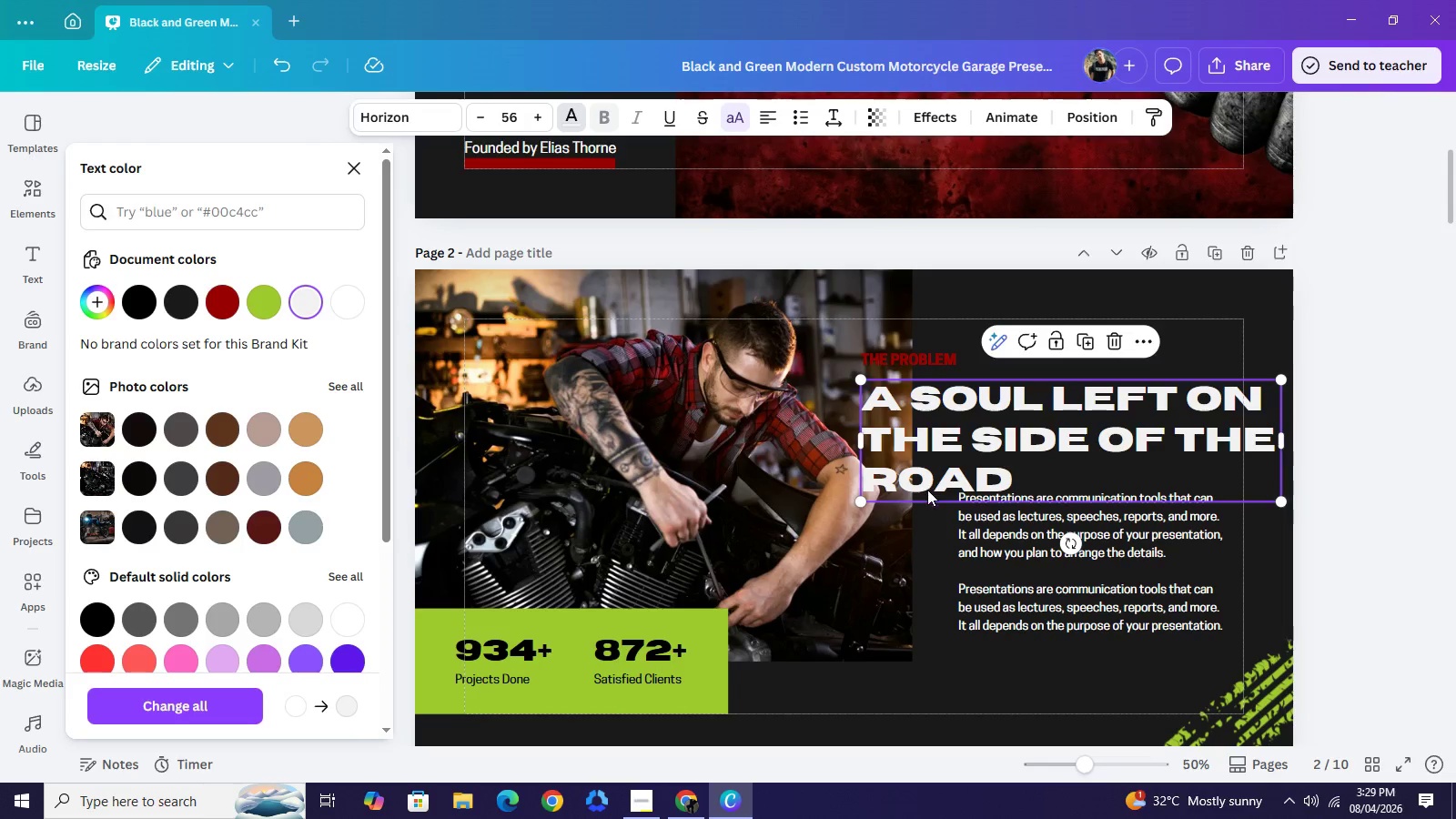 
wait(5.95)
 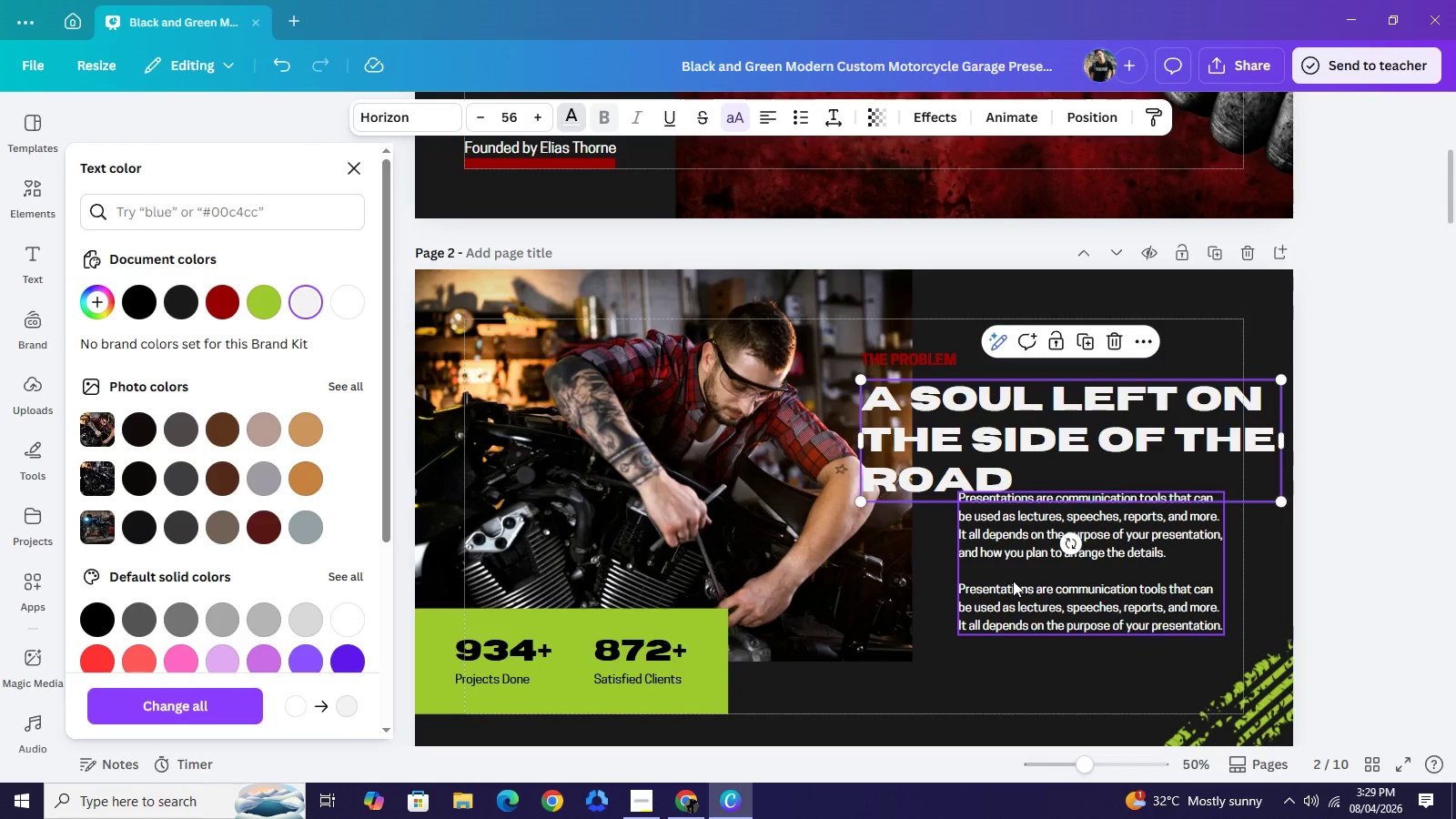 
left_click([918, 524])
 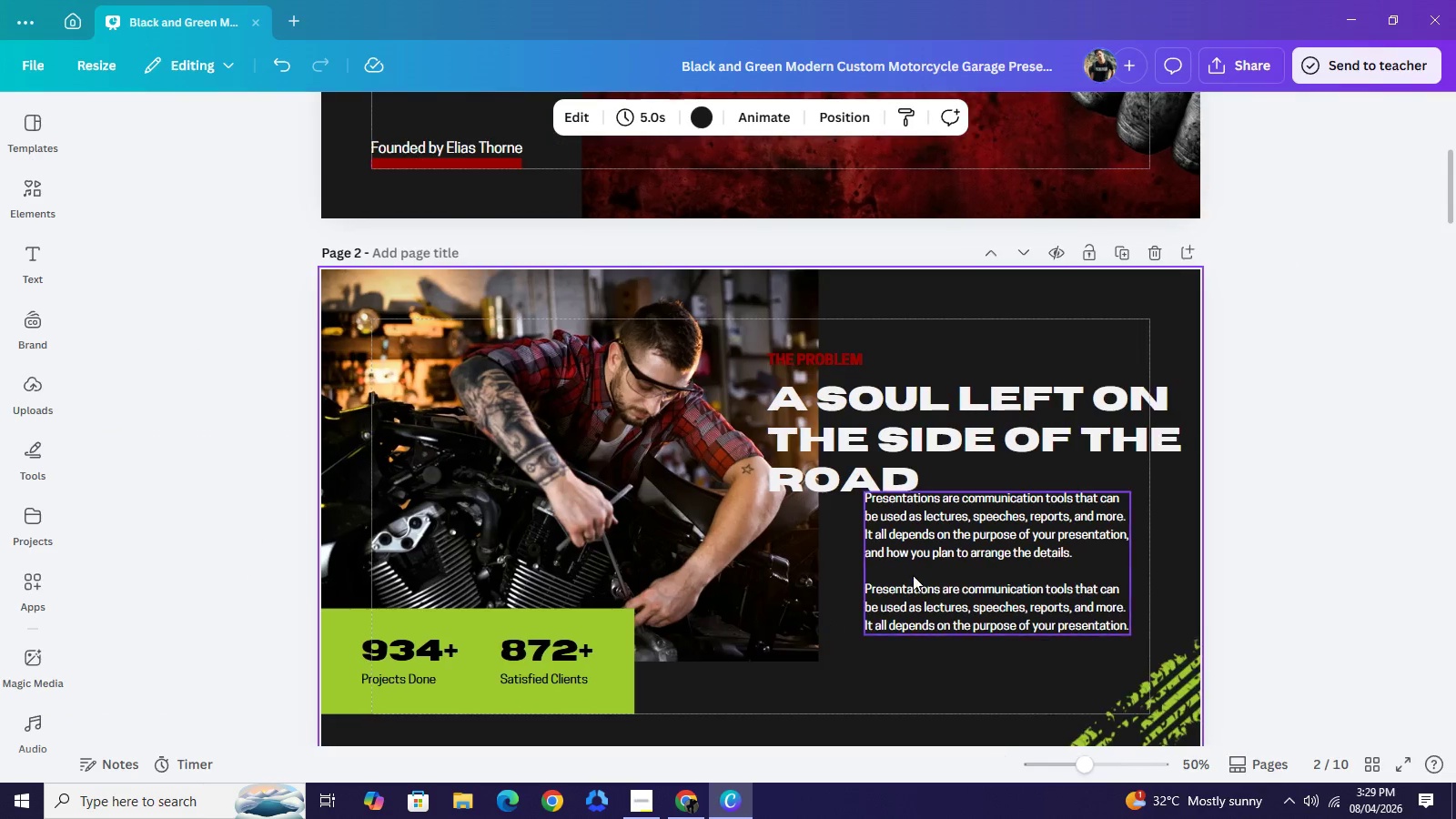 
left_click([913, 575])
 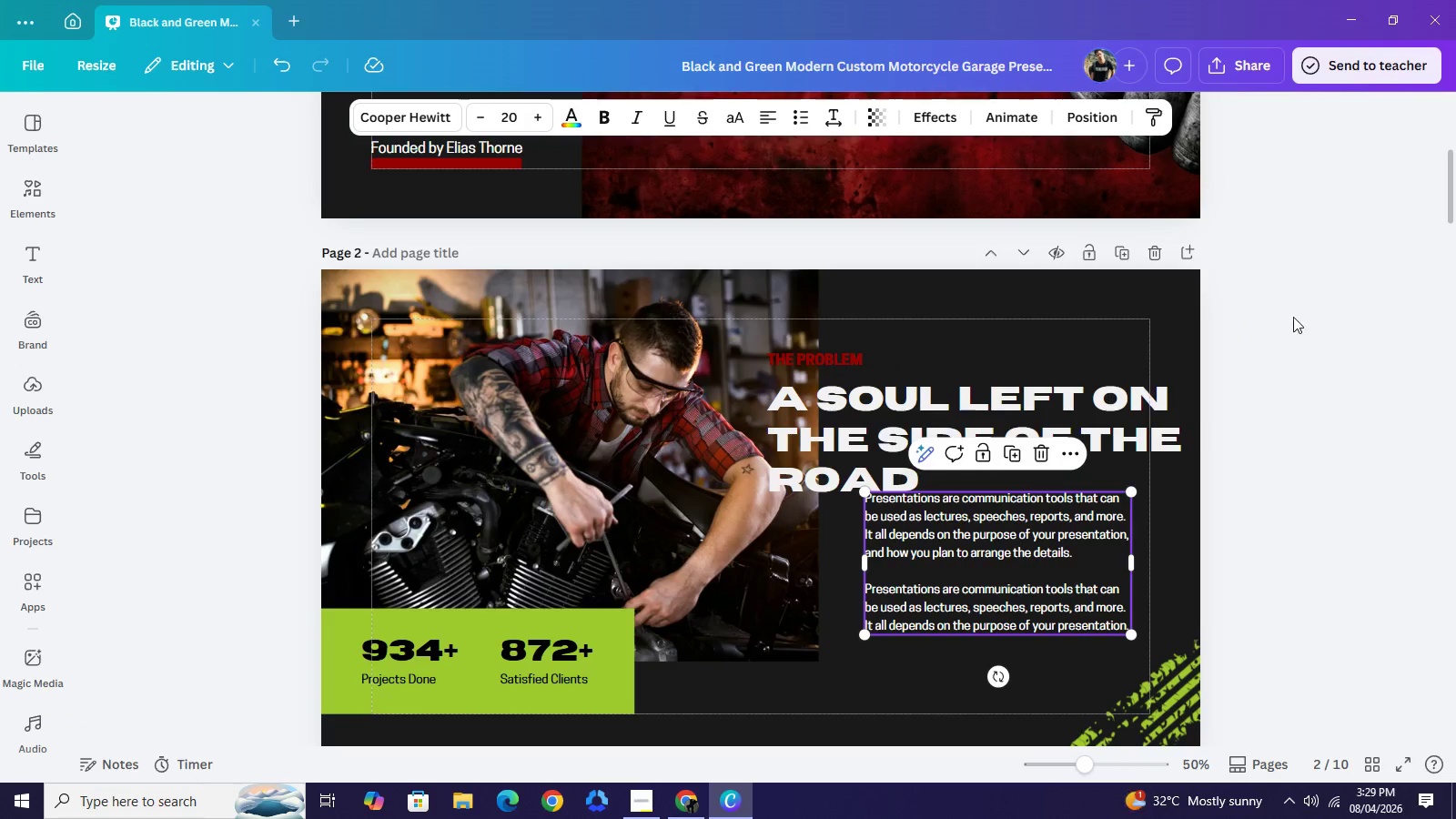 
left_click([1312, 316])
 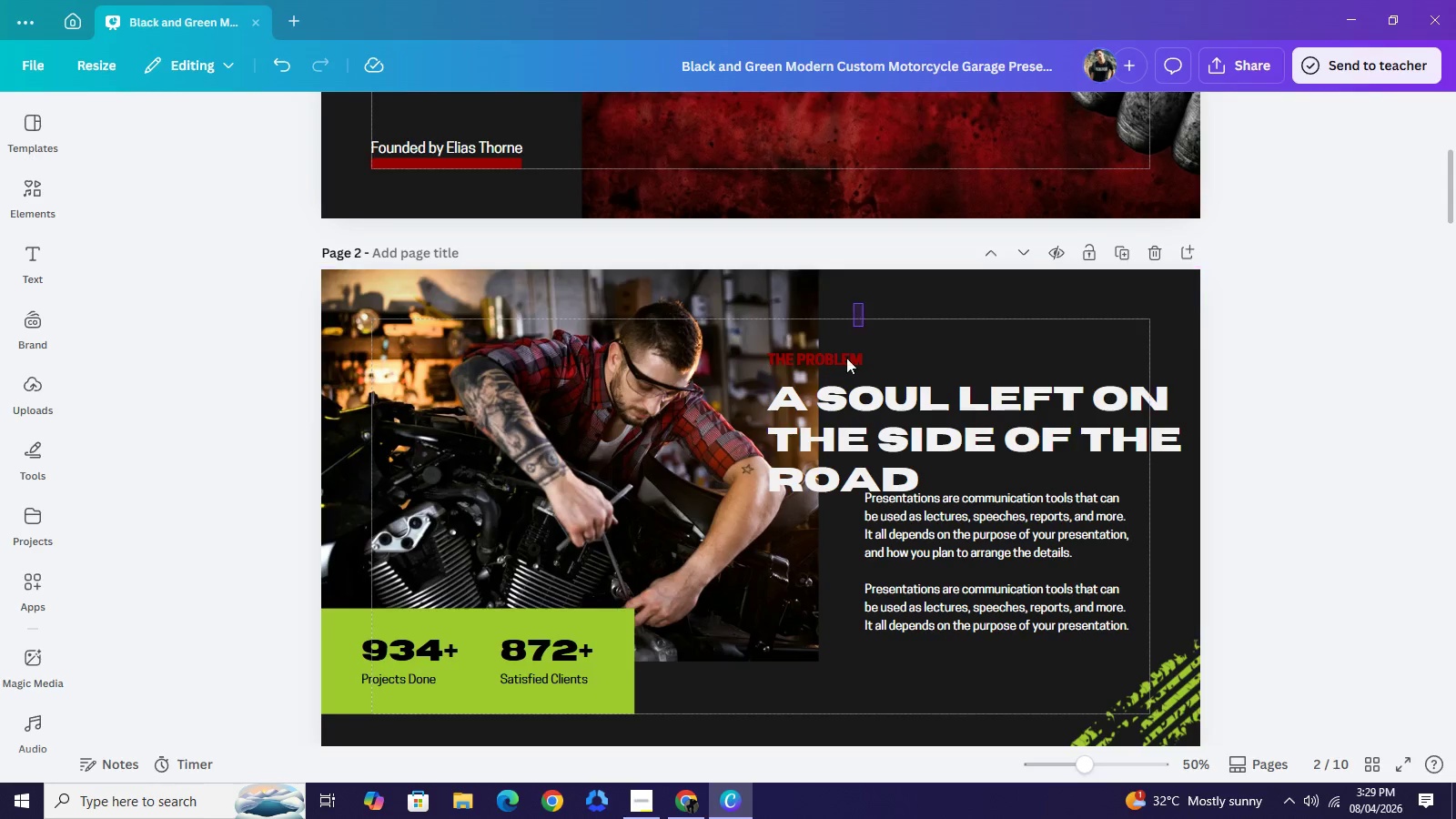 
left_click_drag(start_coordinate=[864, 303], to_coordinate=[847, 412])
 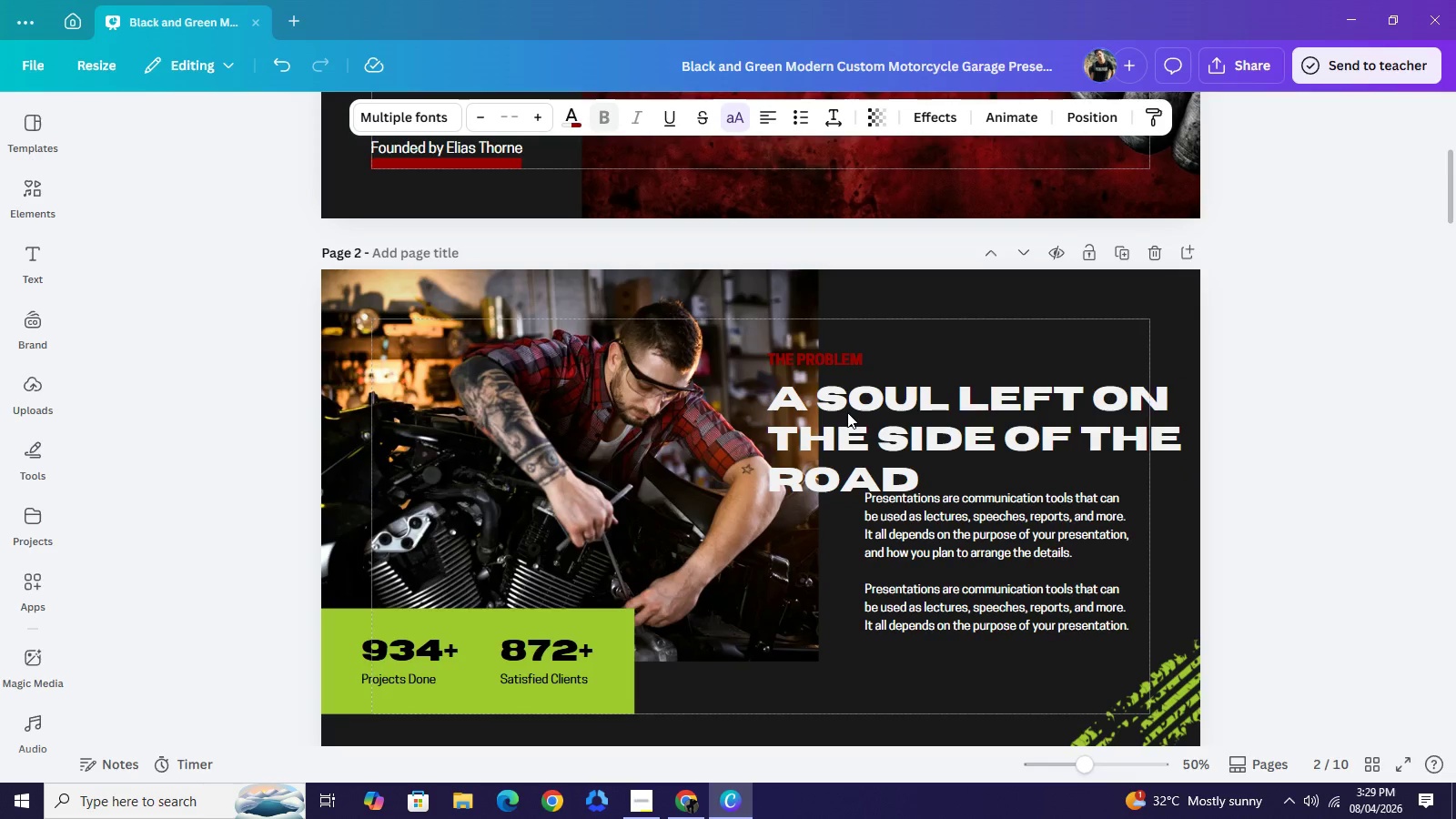 
hold_key(key=ArrowUp, duration=1.5)
 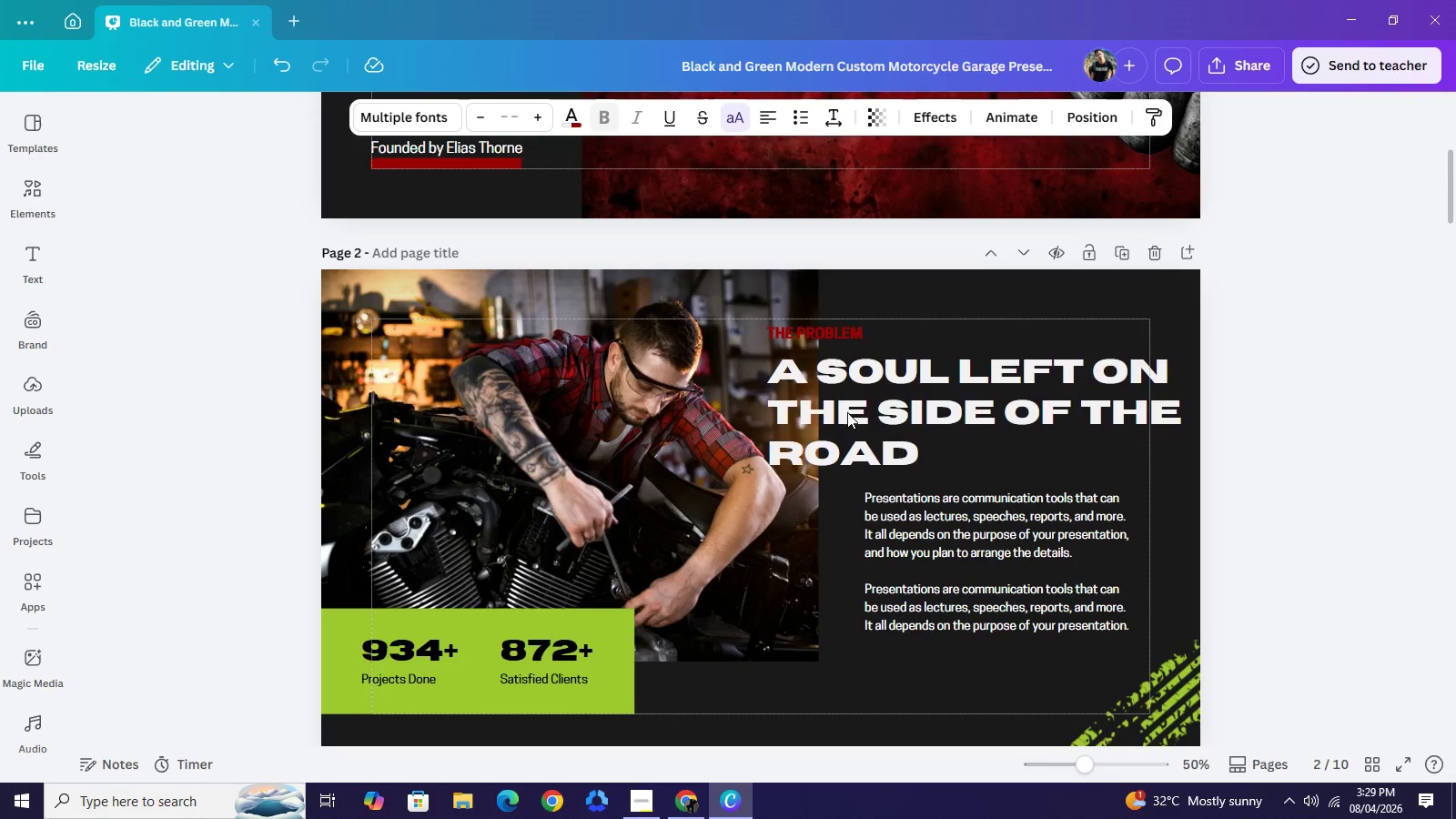 
hold_key(key=ArrowUp, duration=1.2)
 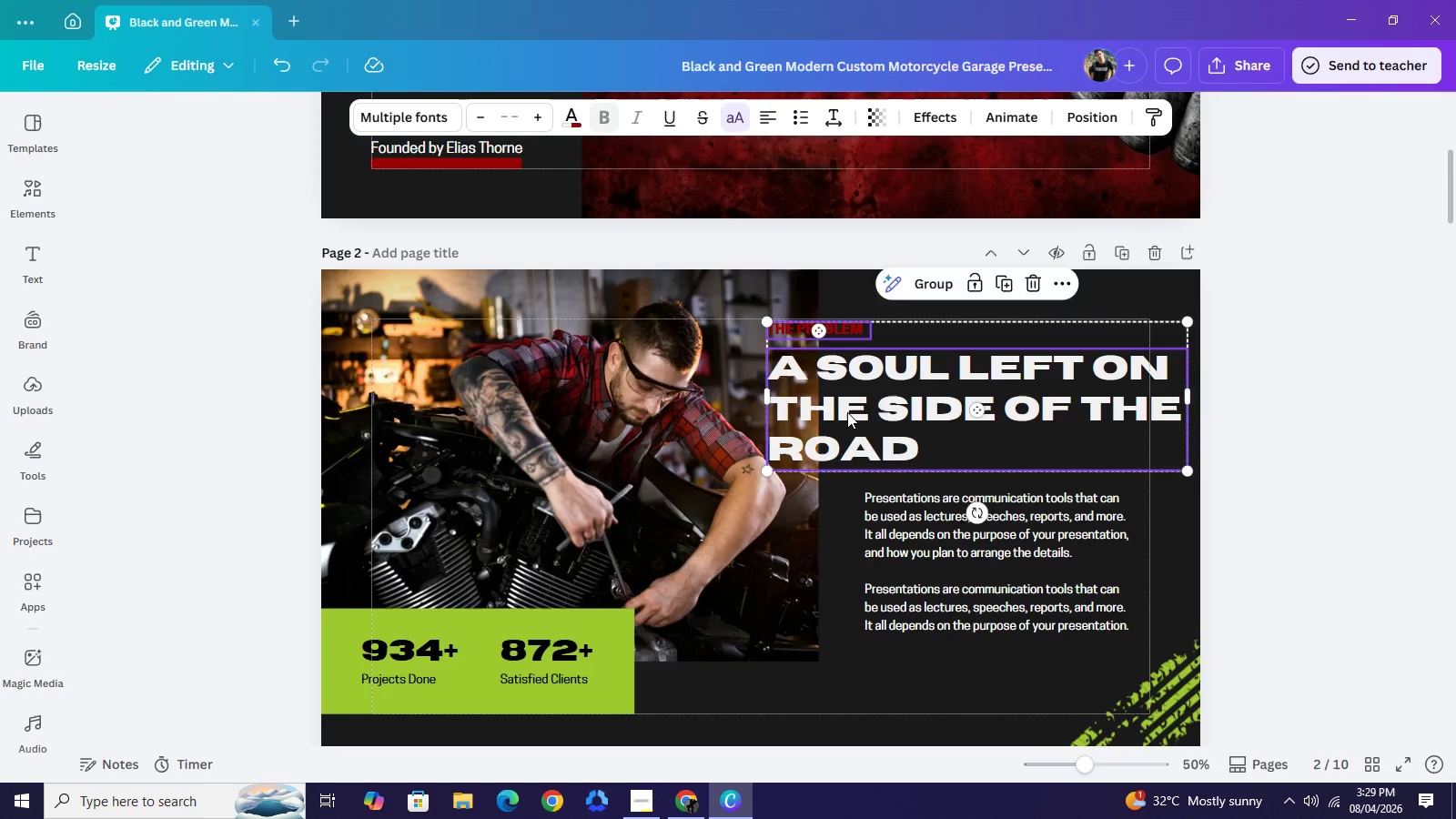 
key(ArrowUp)
 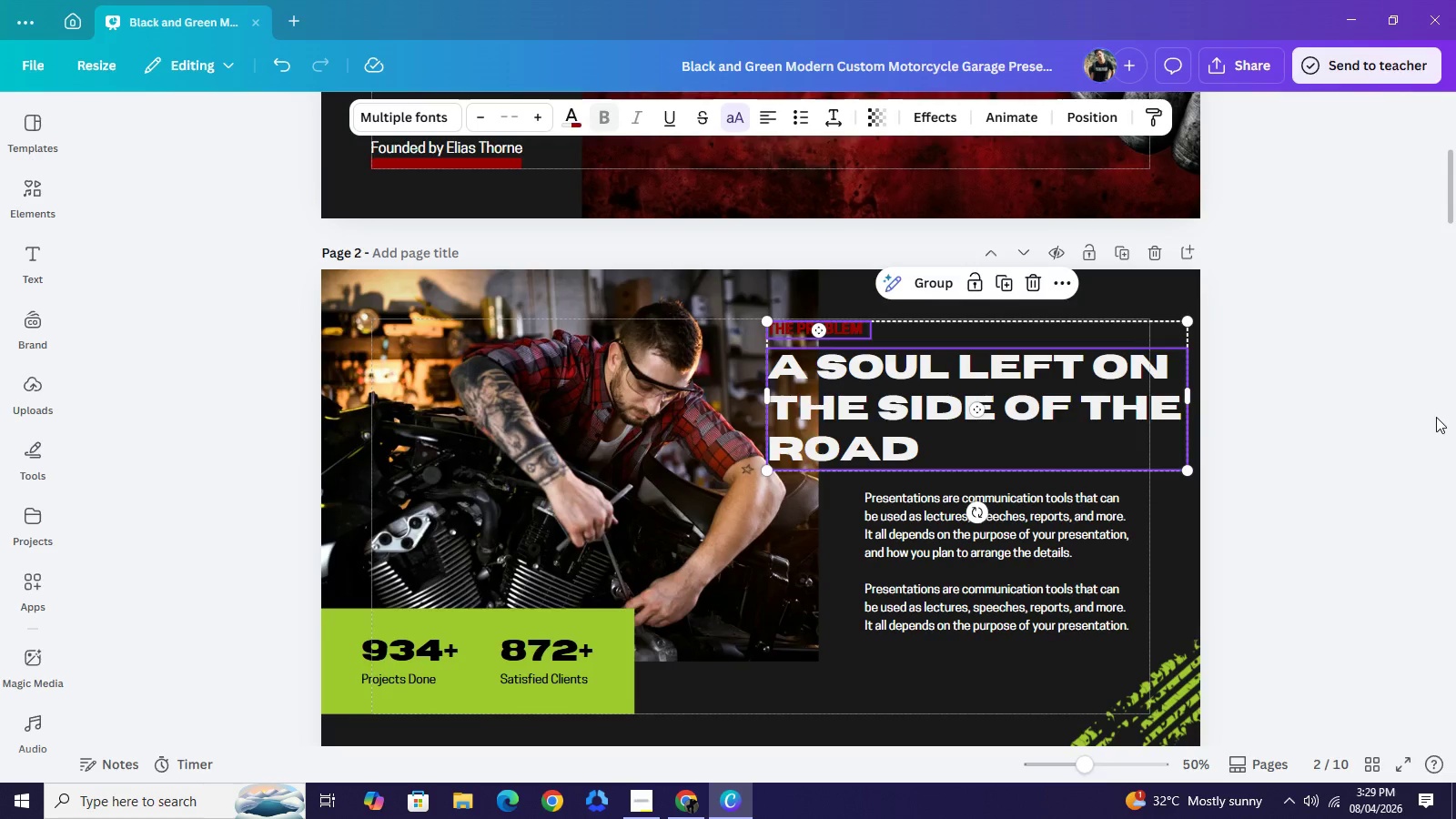 
left_click([1436, 417])